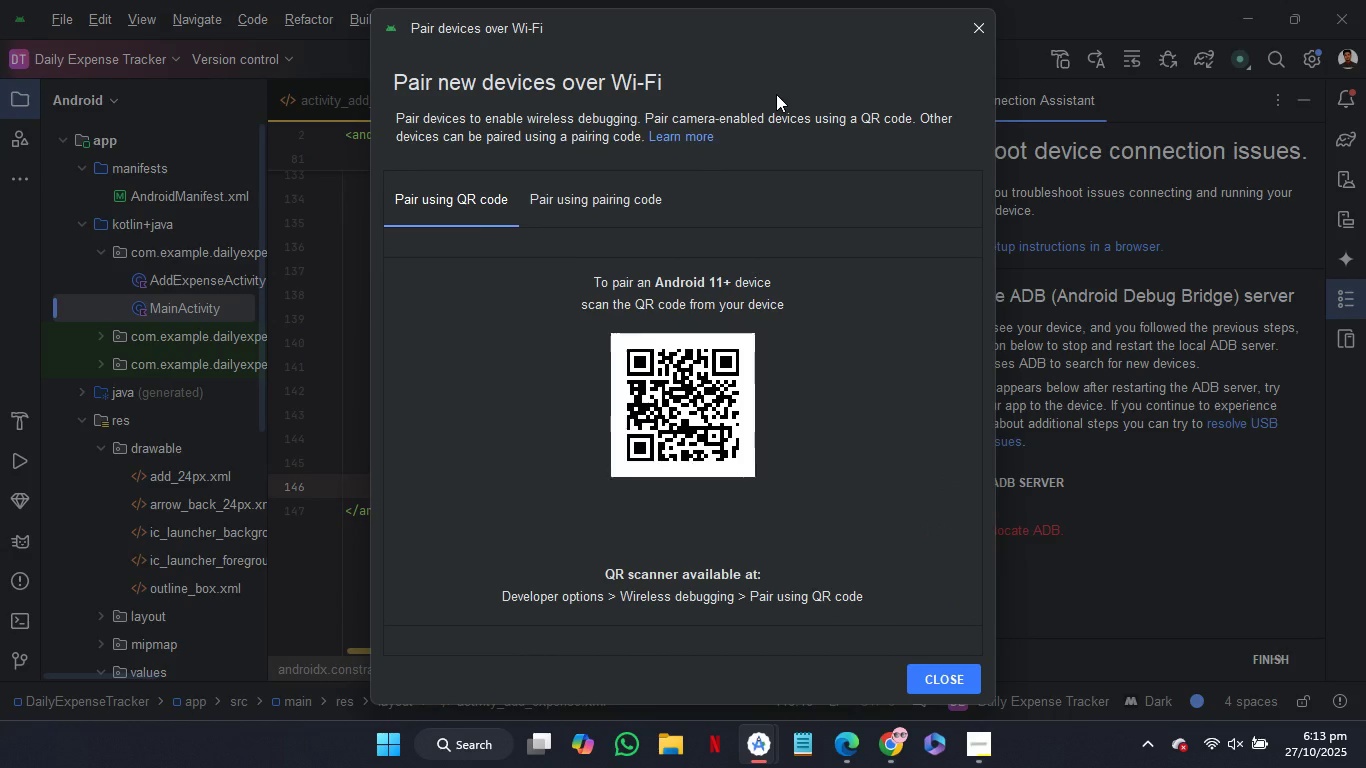 
wait(8.35)
 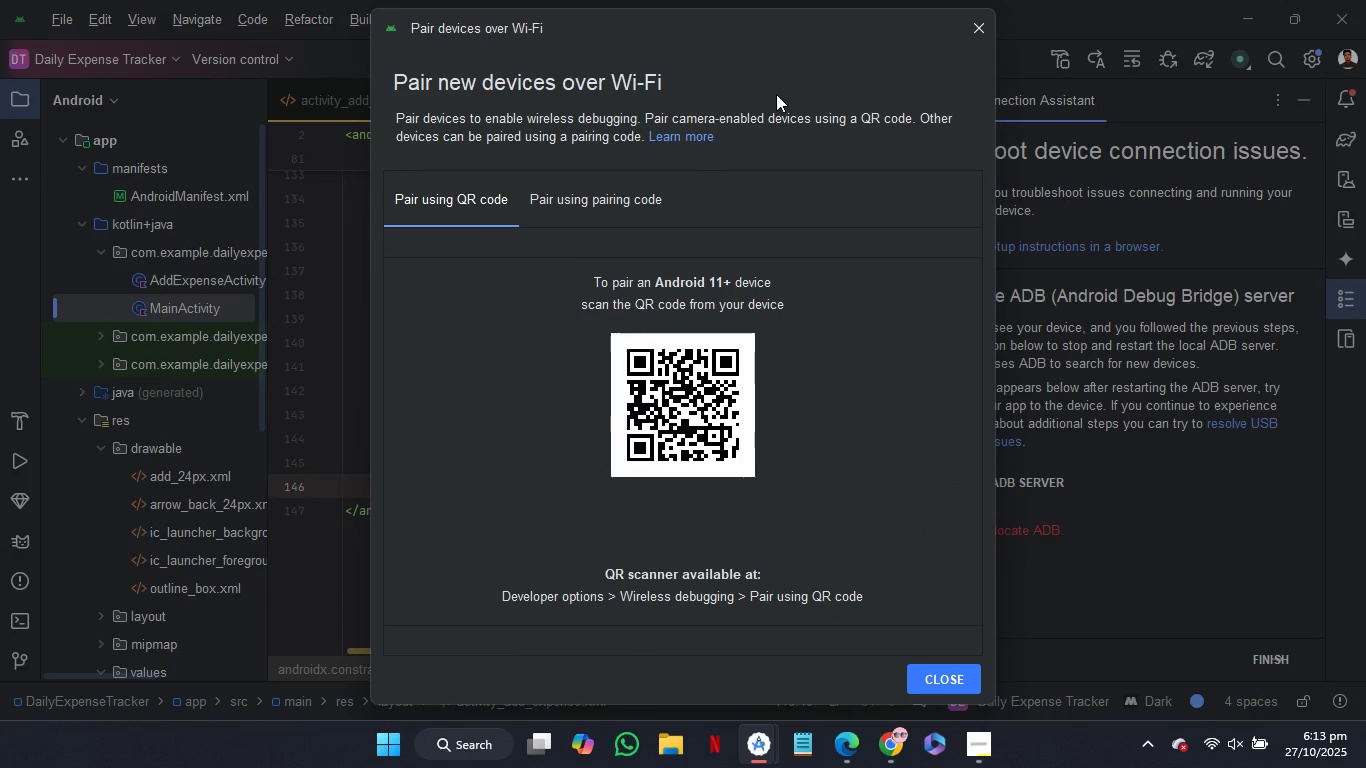 
left_click([653, 530])
 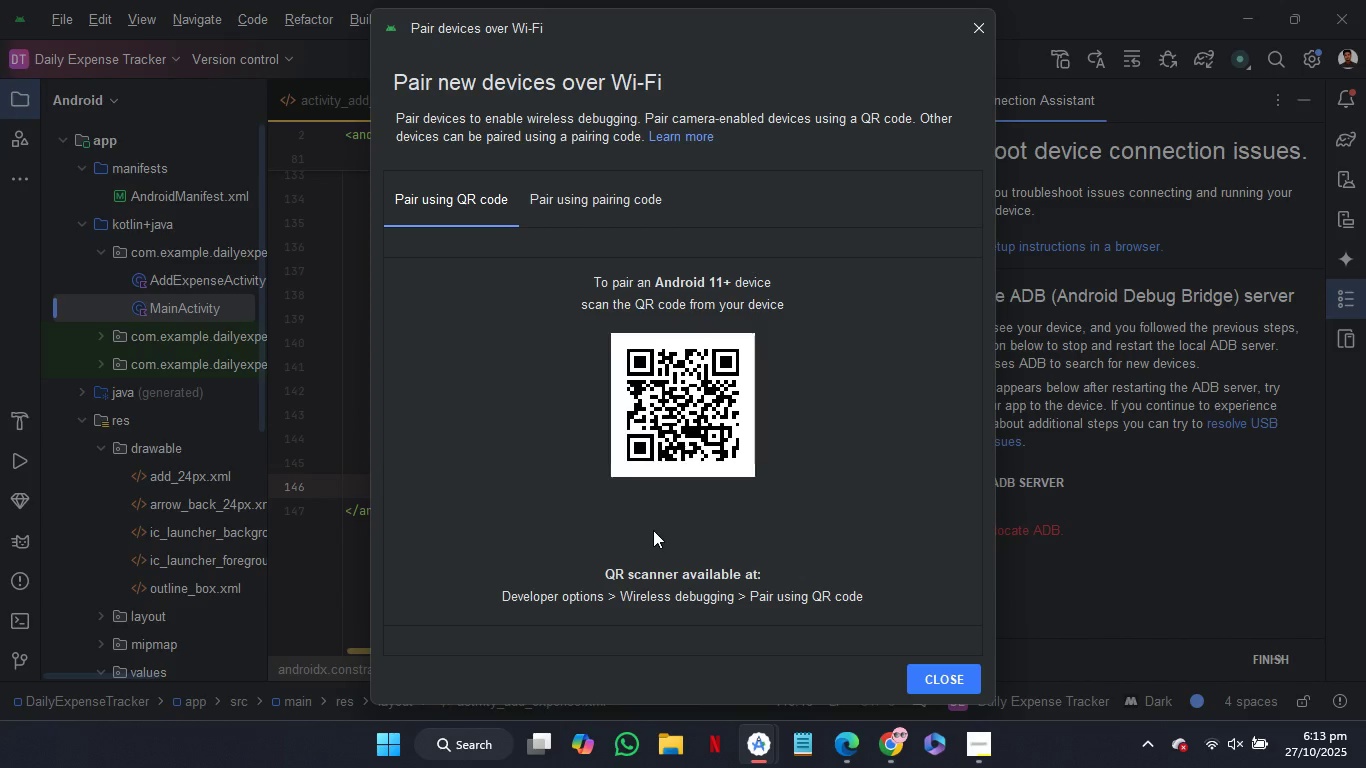 
wait(10.02)
 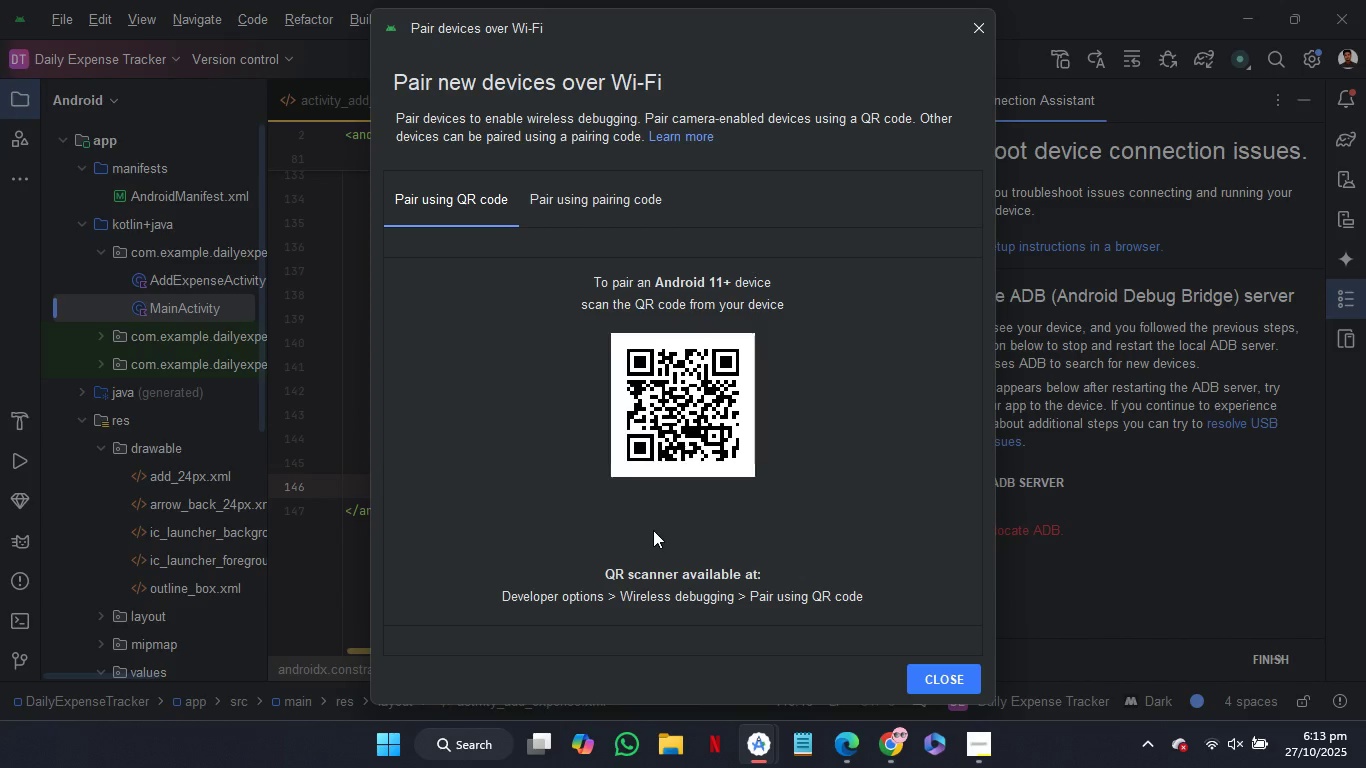 
left_click([983, 16])
 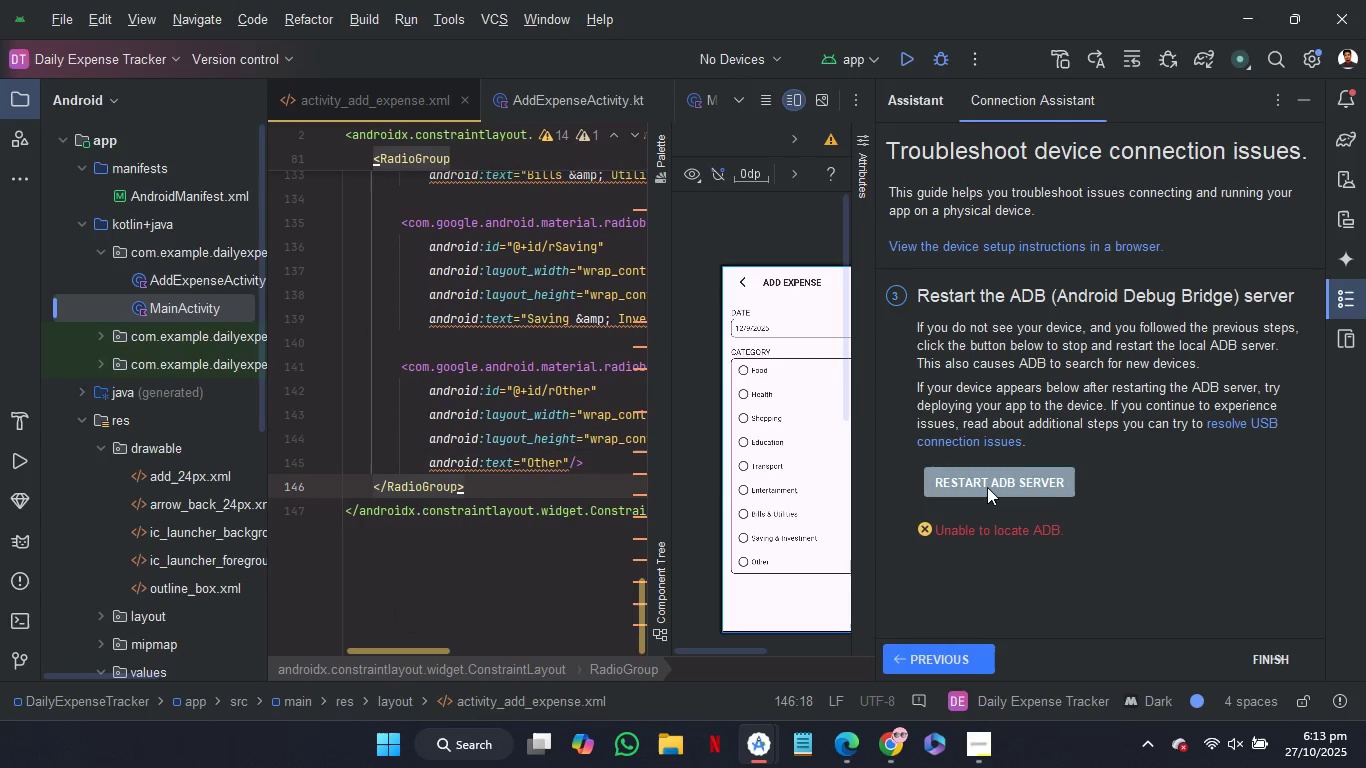 
left_click([987, 487])
 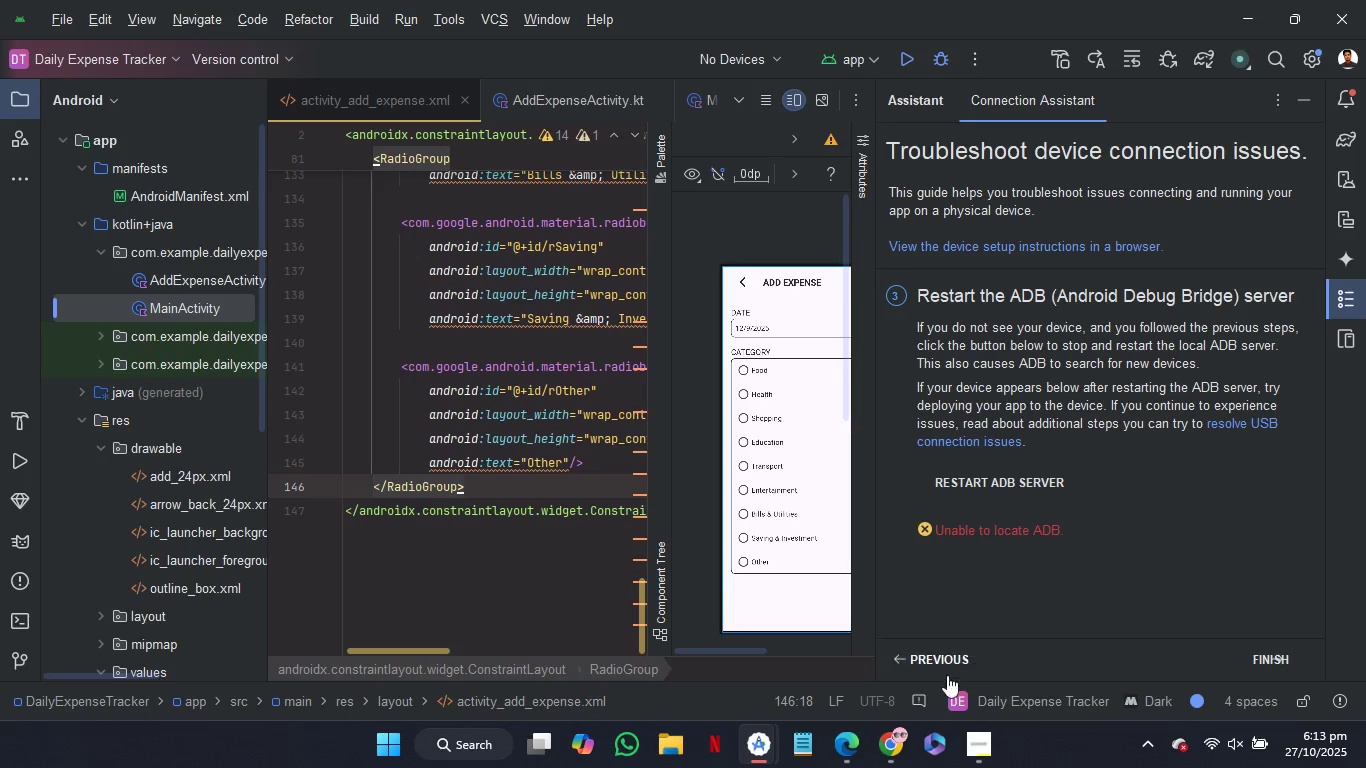 
wait(7.0)
 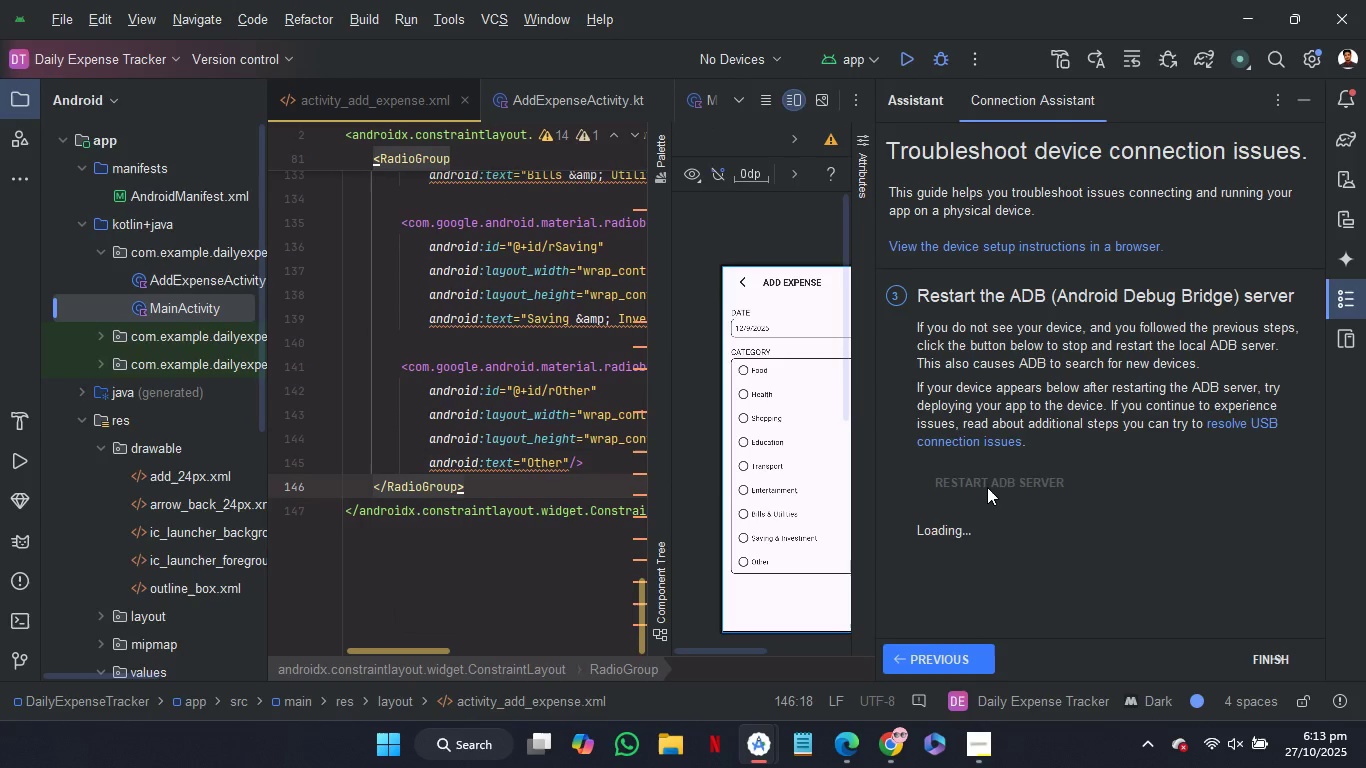 
left_click([1284, 650])
 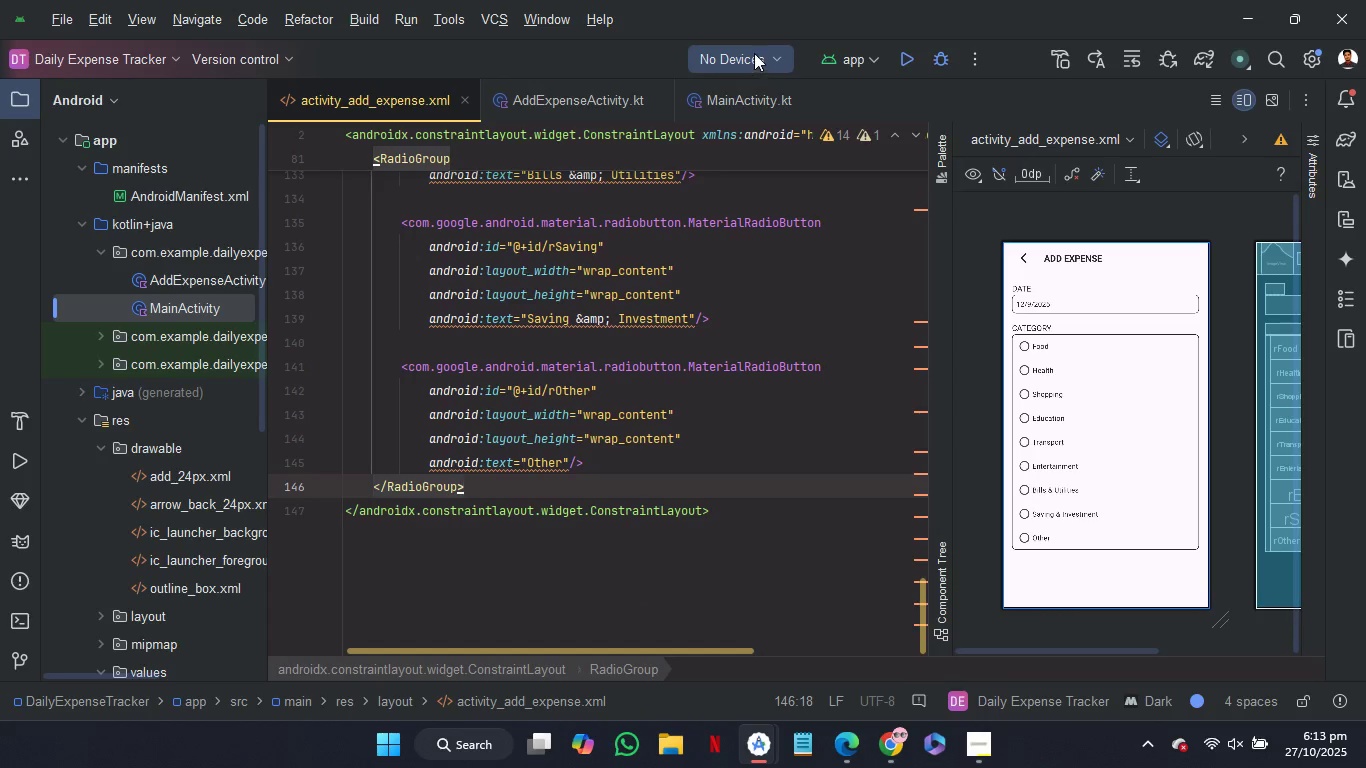 
left_click([754, 53])
 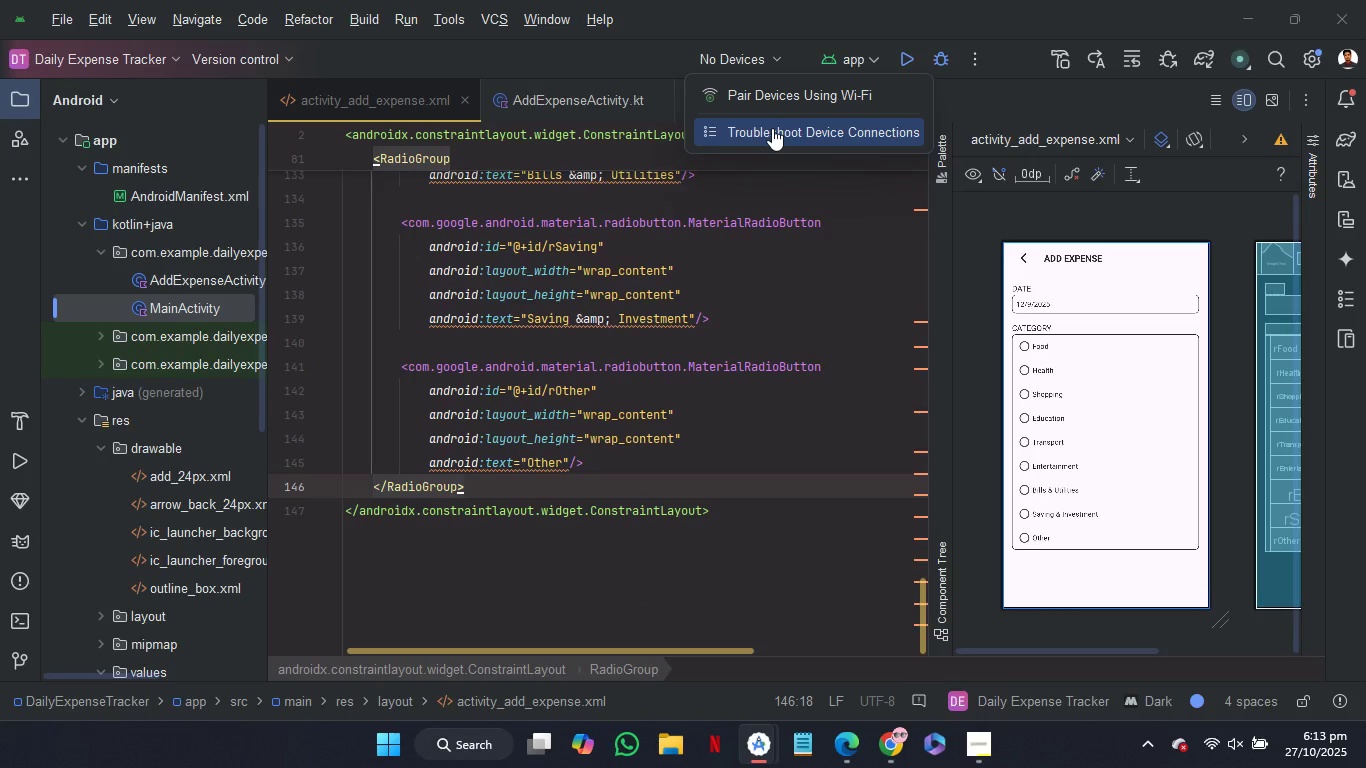 
left_click([772, 128])
 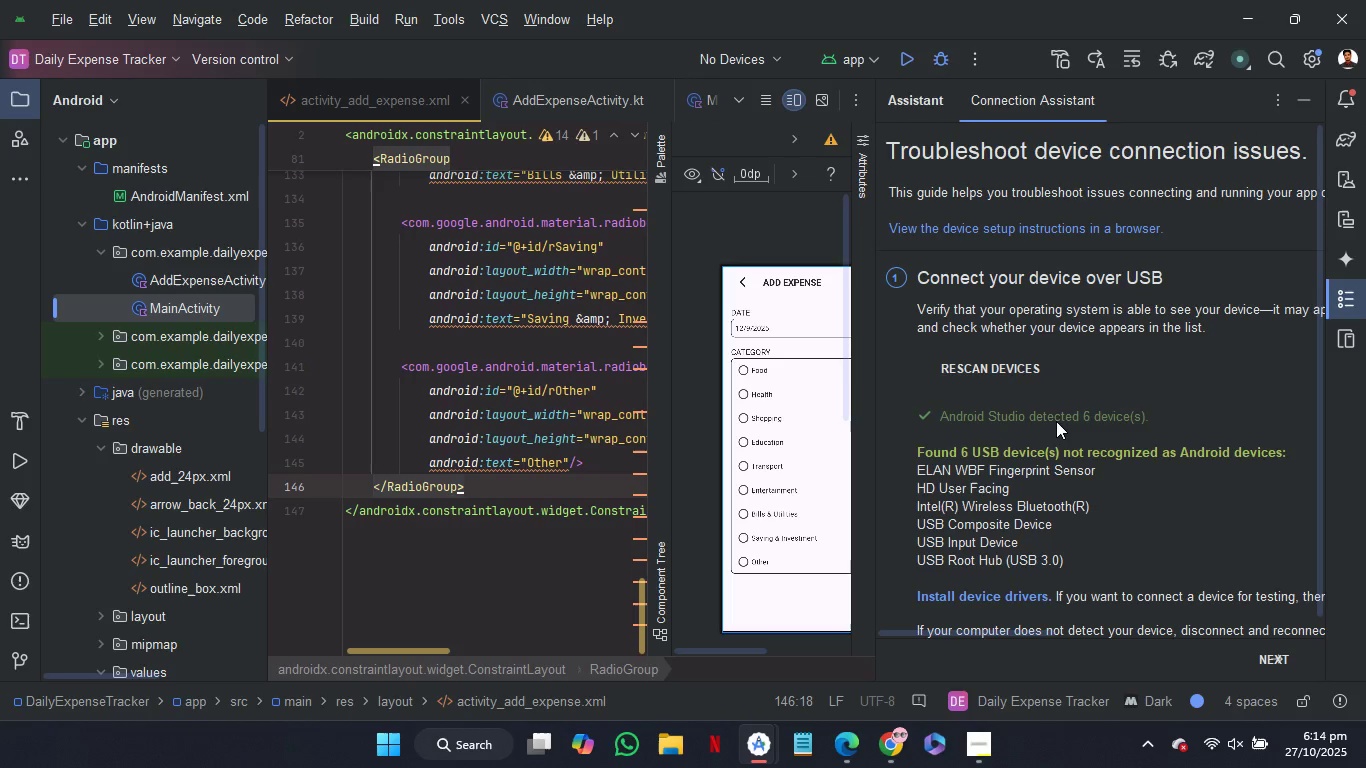 
scroll: coordinate [1173, 420], scroll_direction: down, amount: 6.0
 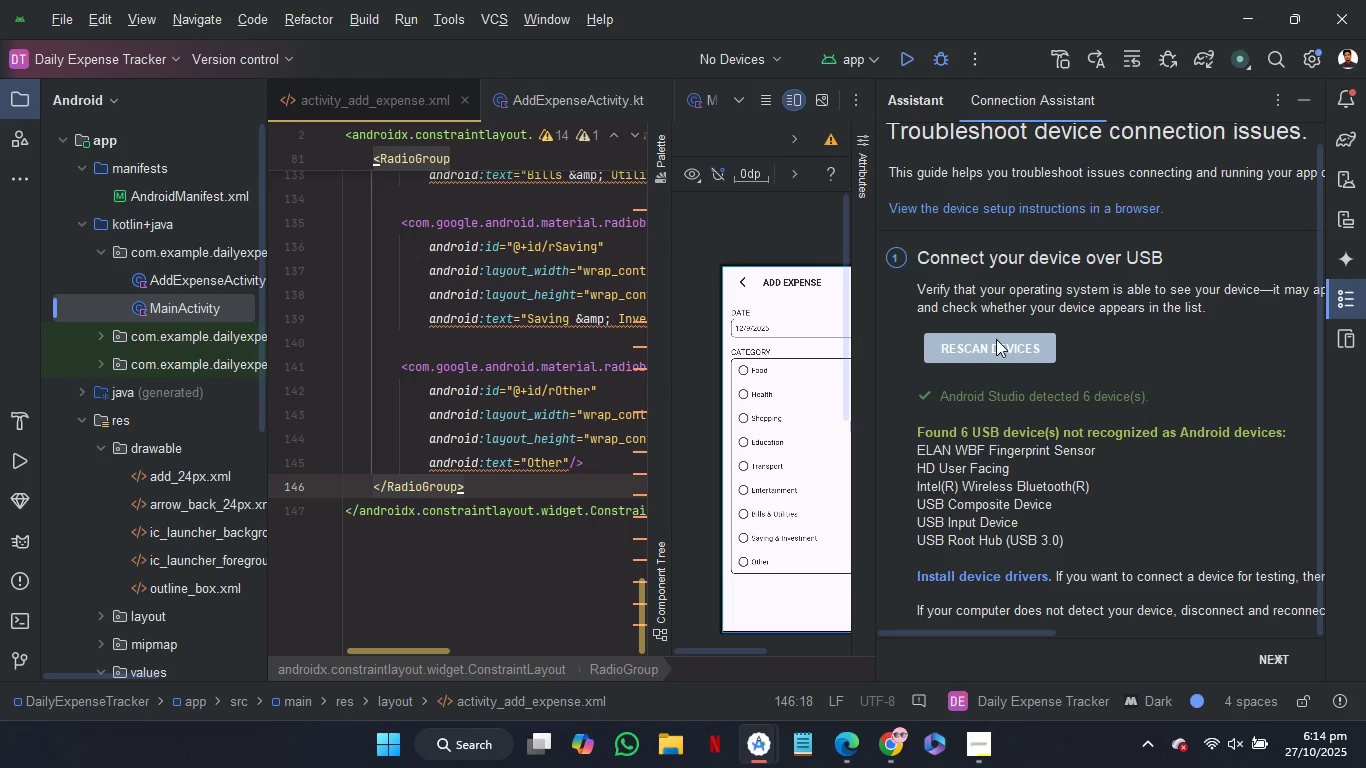 
left_click([996, 339])
 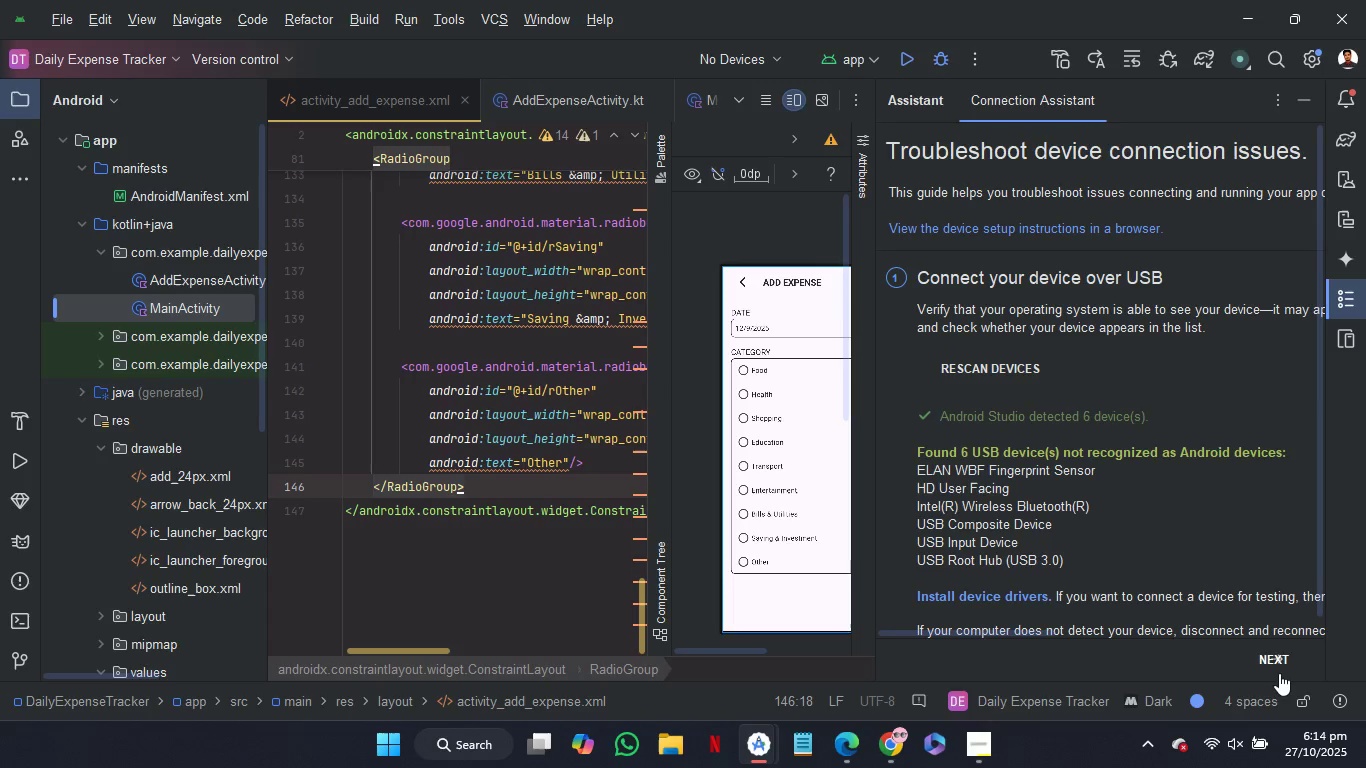 
left_click([1279, 673])
 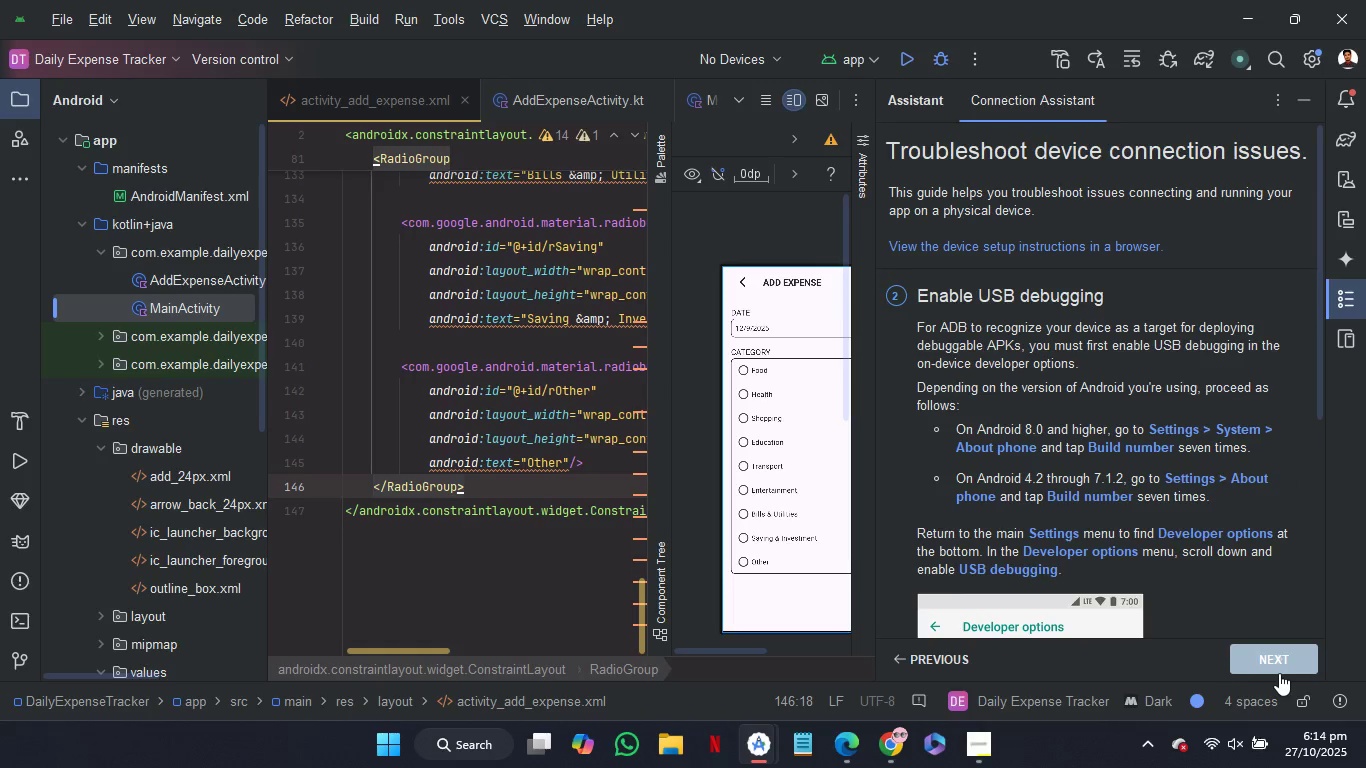 
left_click([1279, 673])
 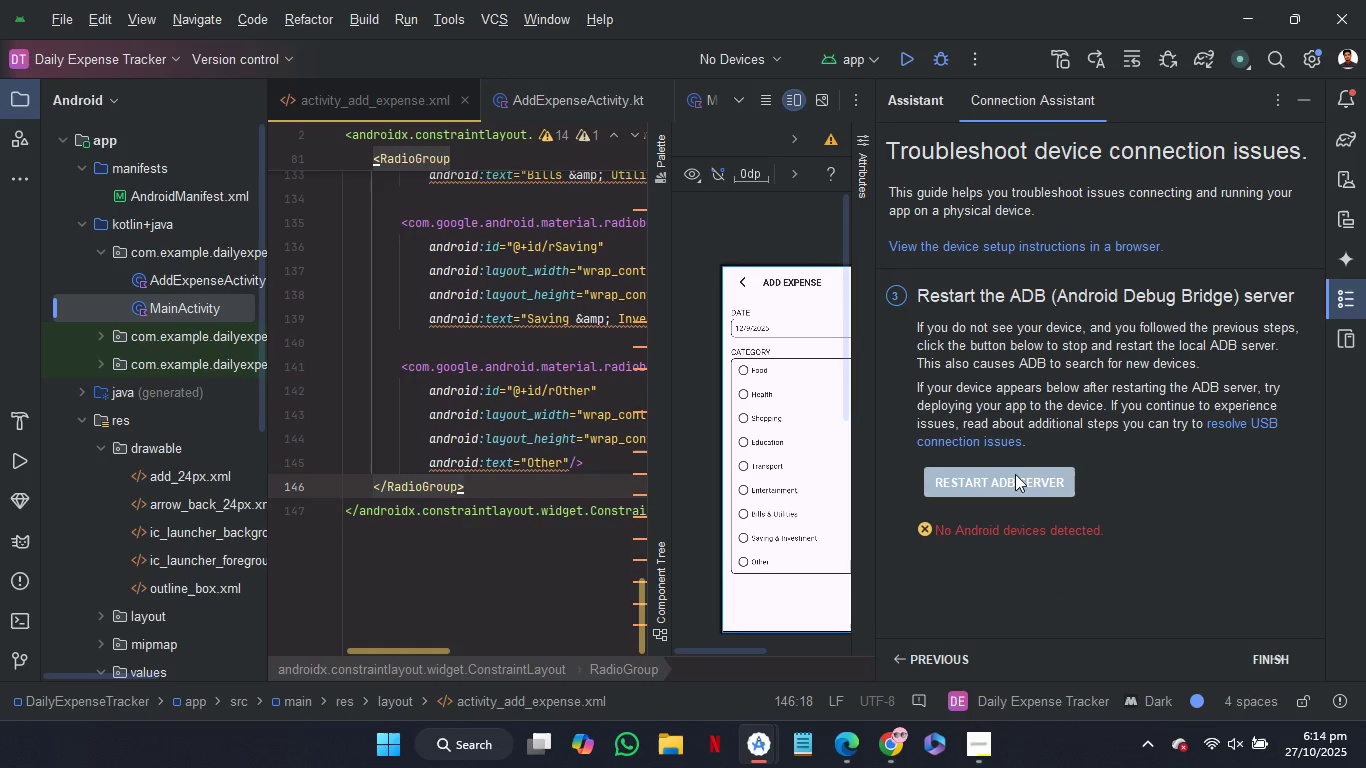 
left_click([1015, 474])
 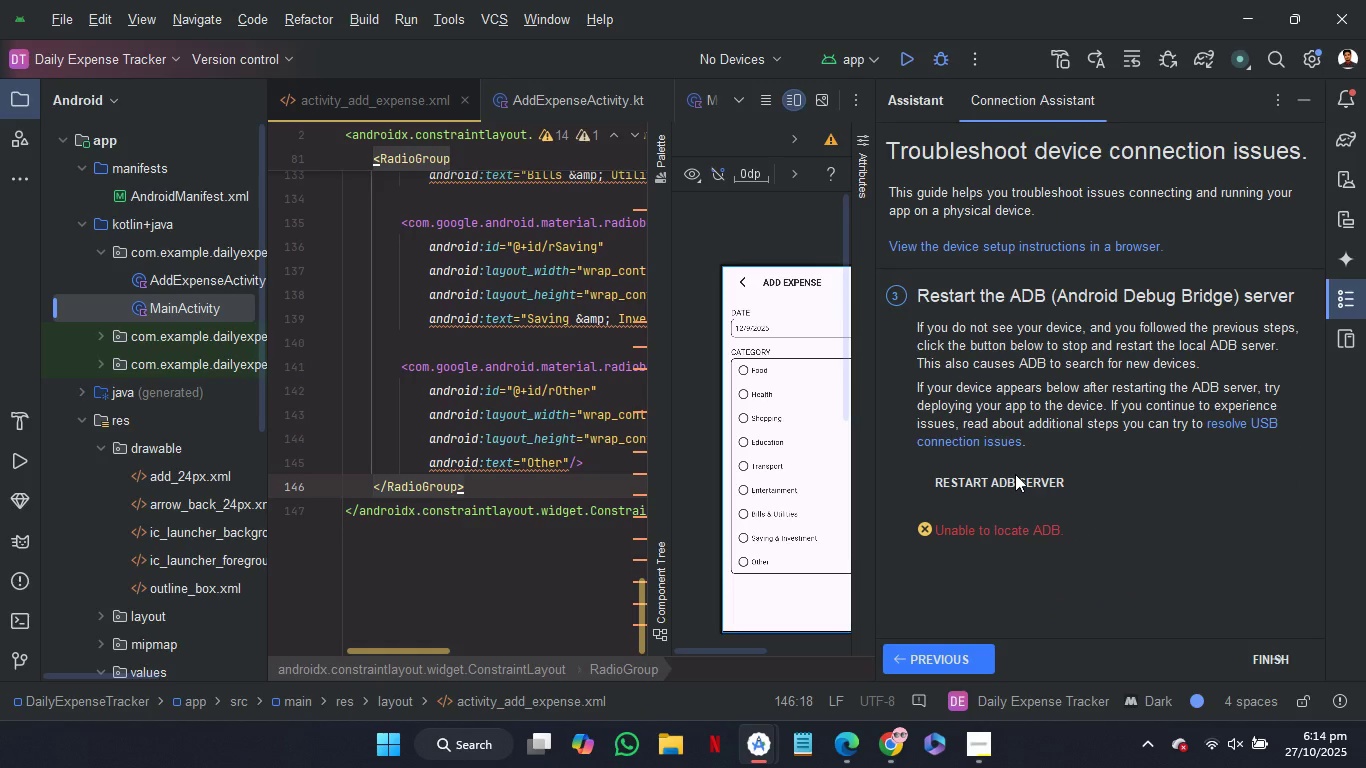 
wait(6.88)
 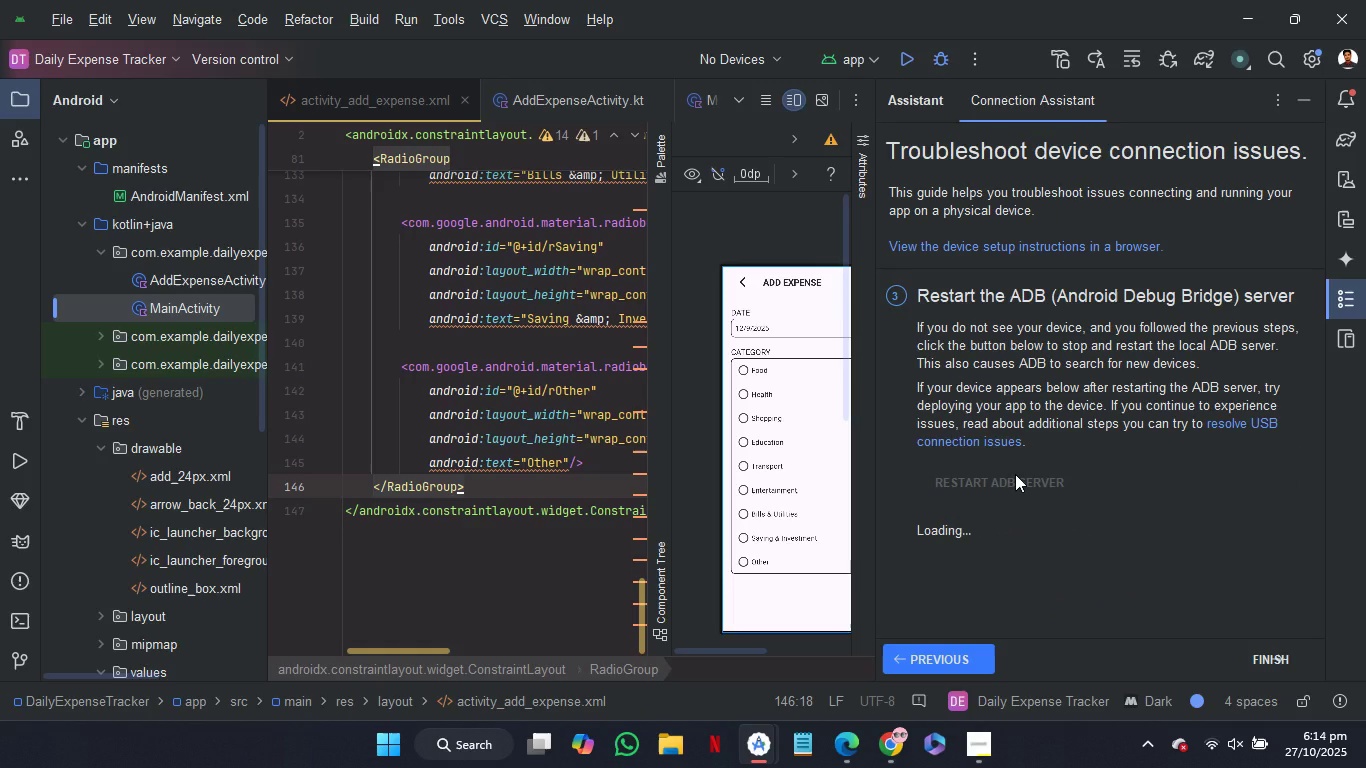 
left_click([762, 54])
 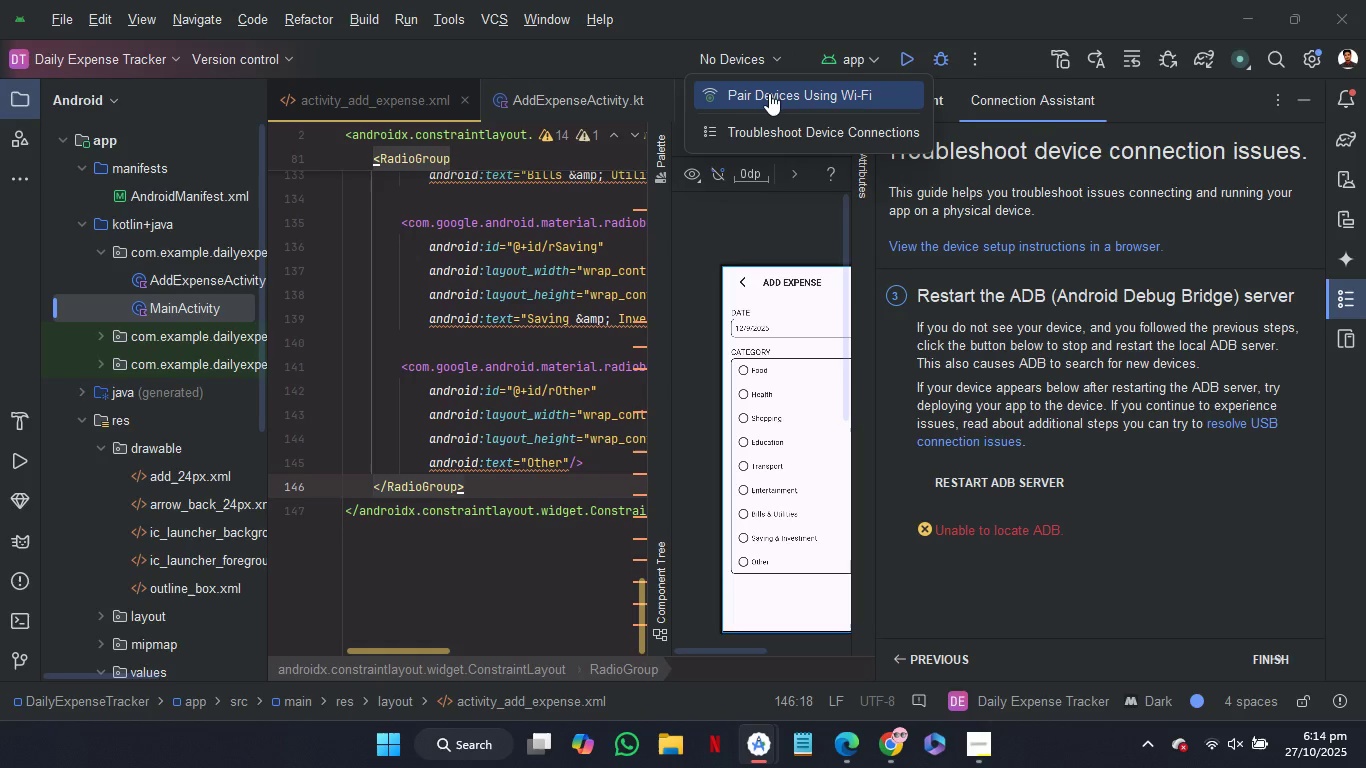 
left_click([769, 93])
 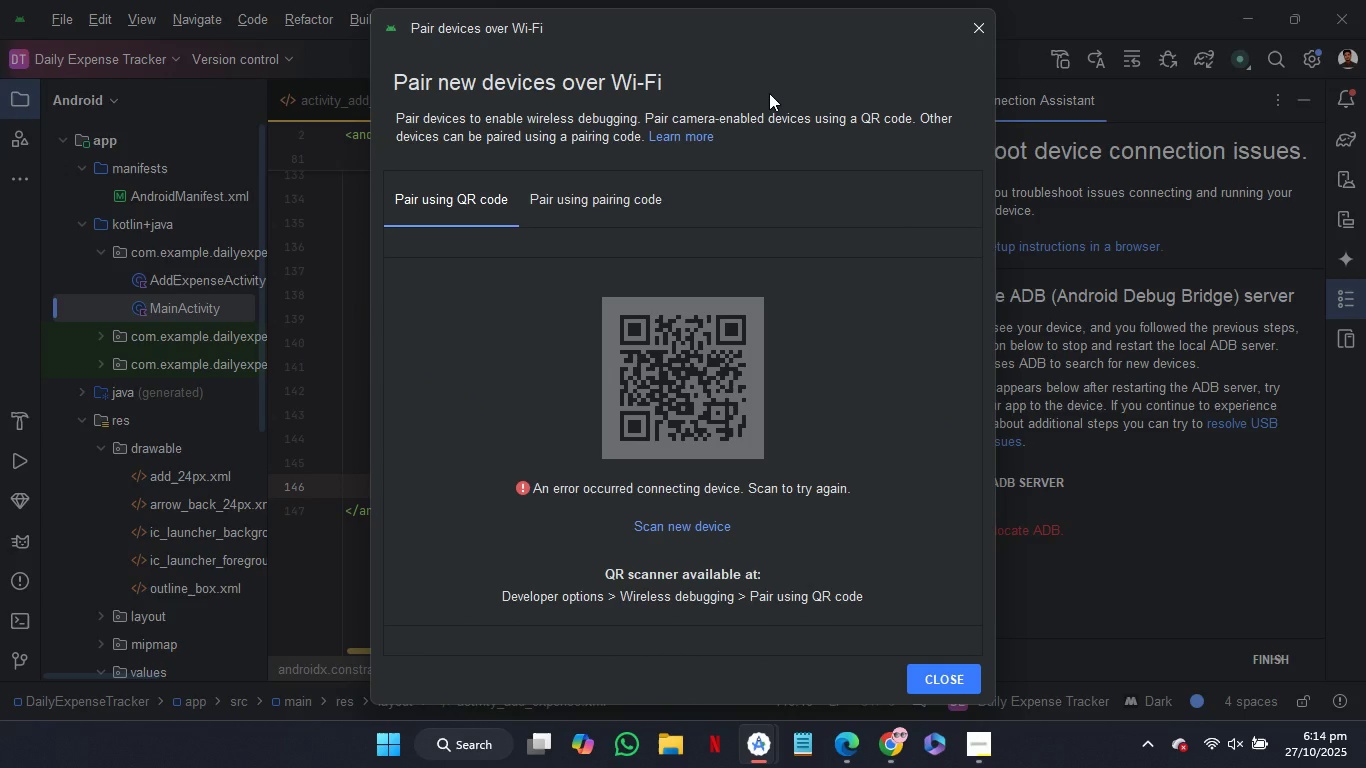 
wait(6.46)
 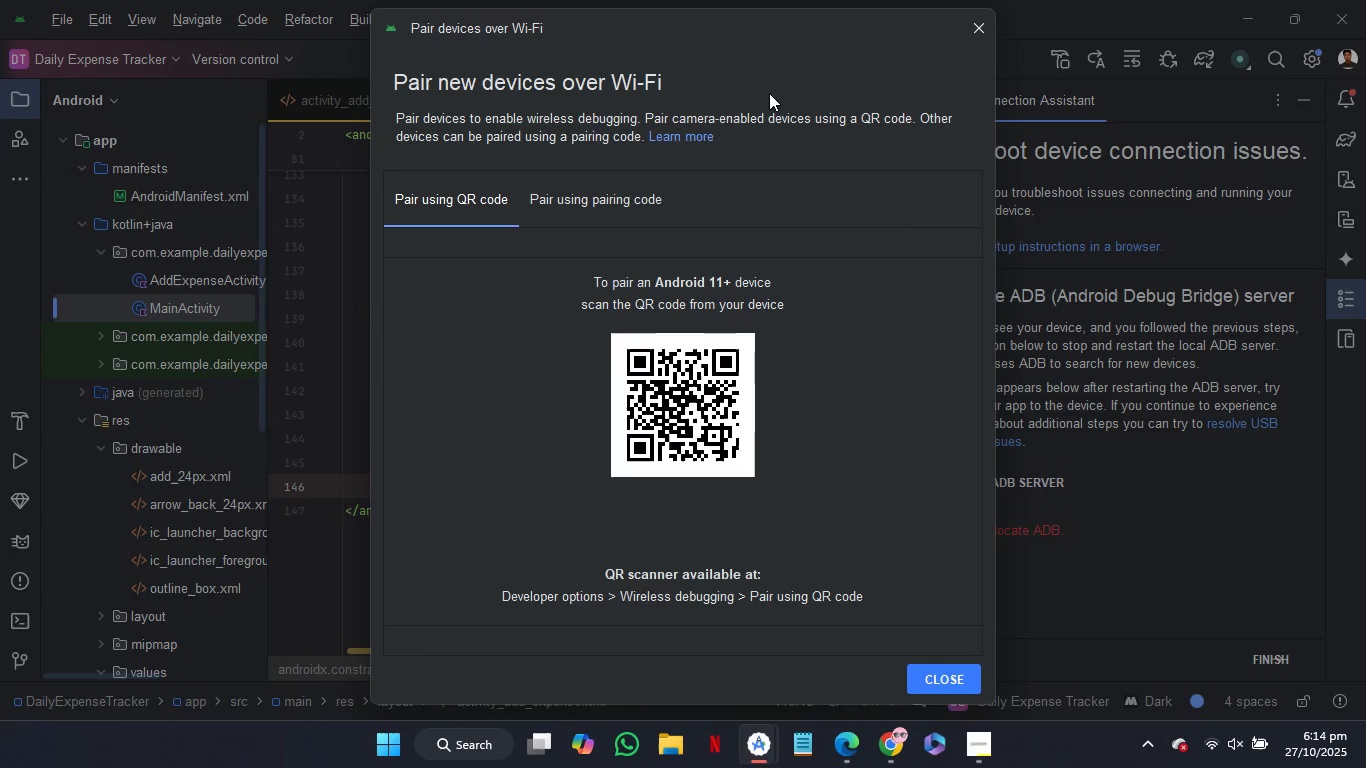 
left_click([973, 27])
 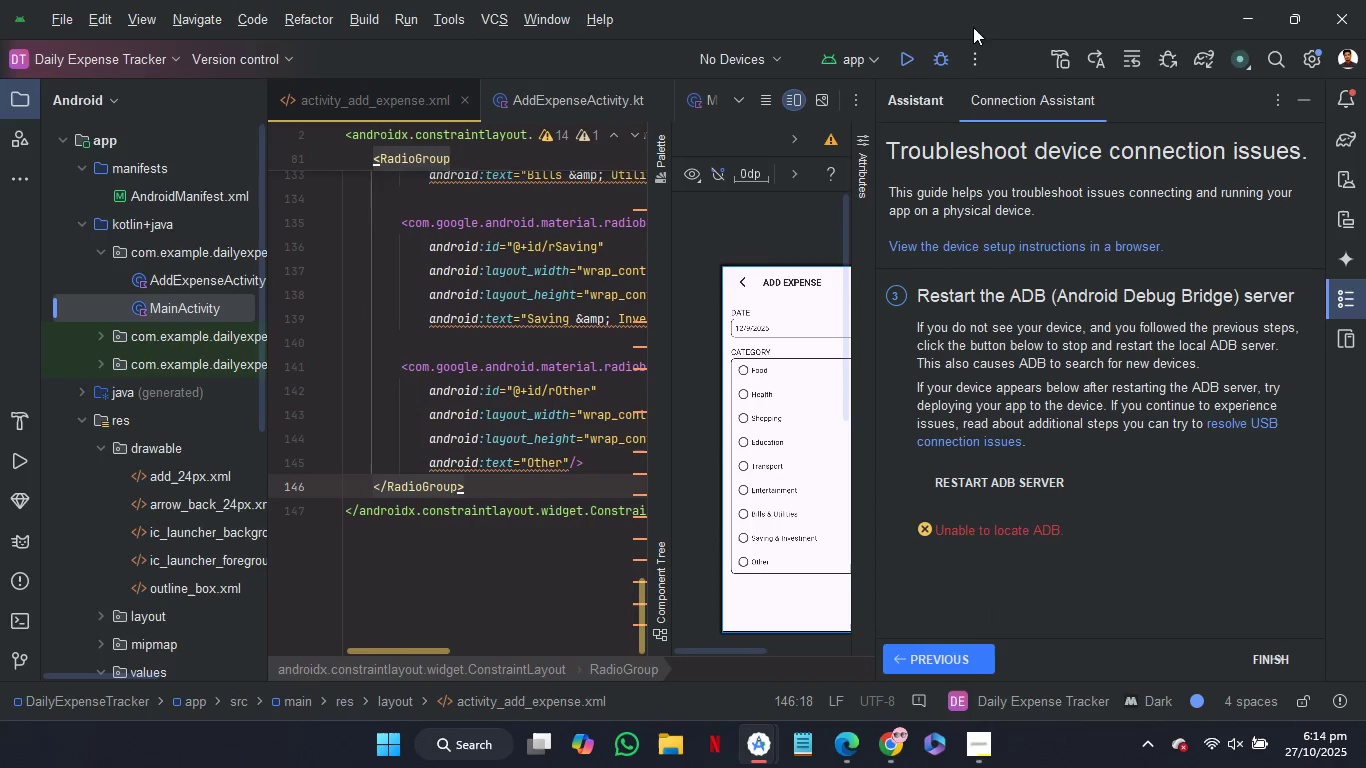 
left_click([720, 56])
 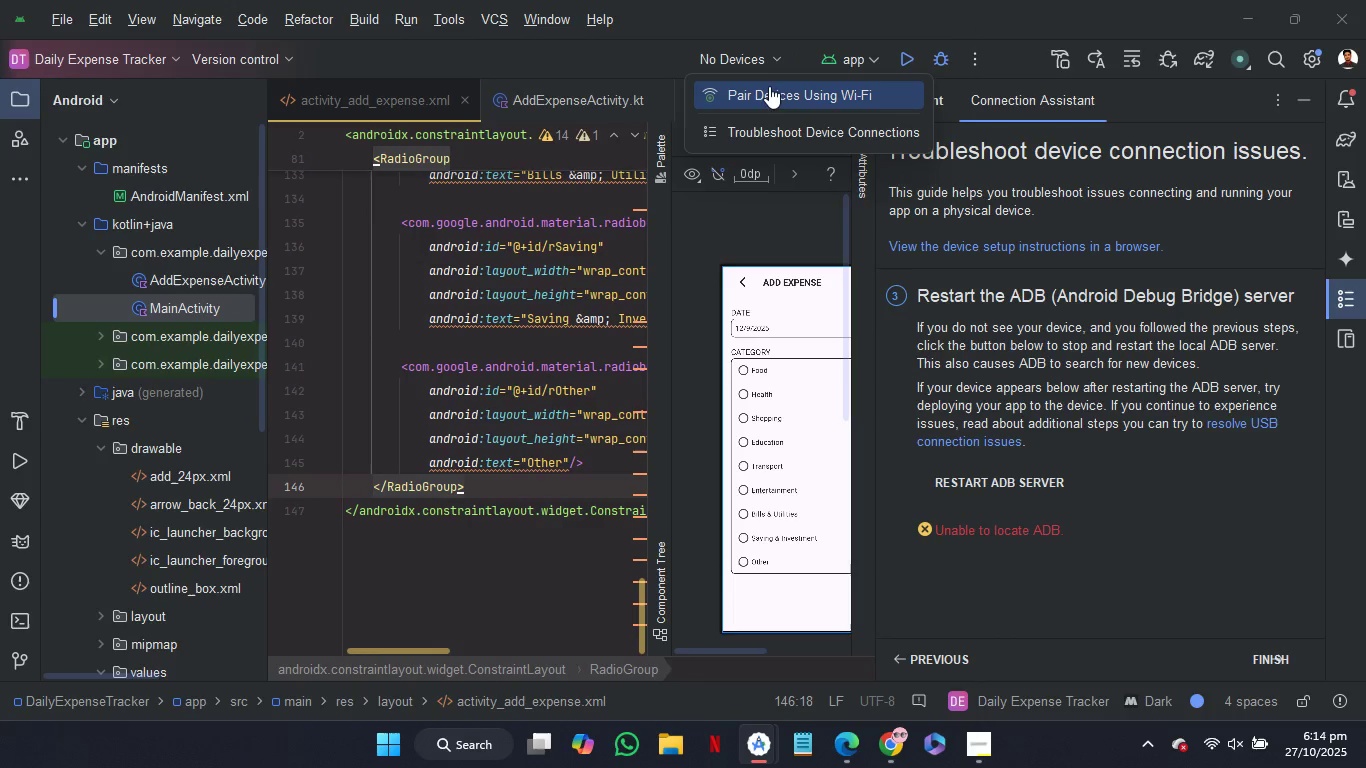 
left_click([769, 89])
 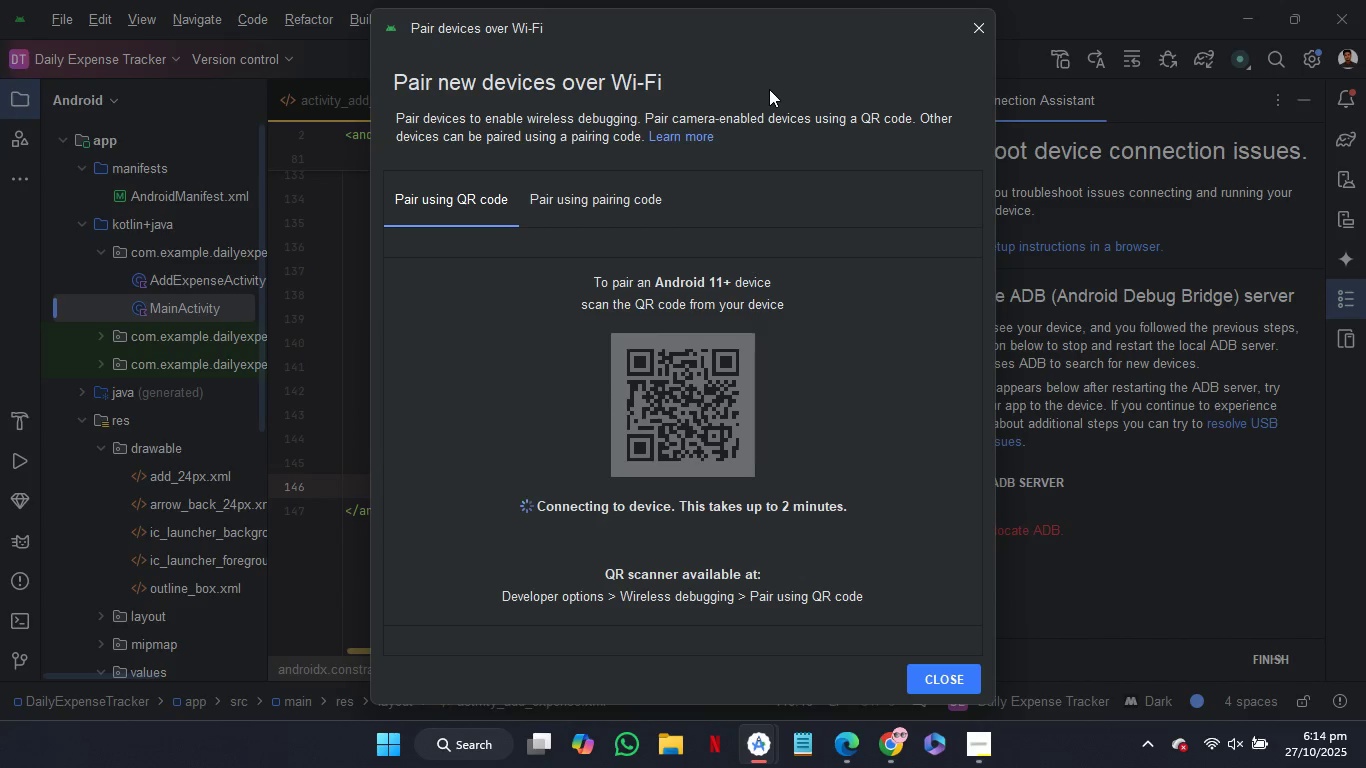 
wait(23.24)
 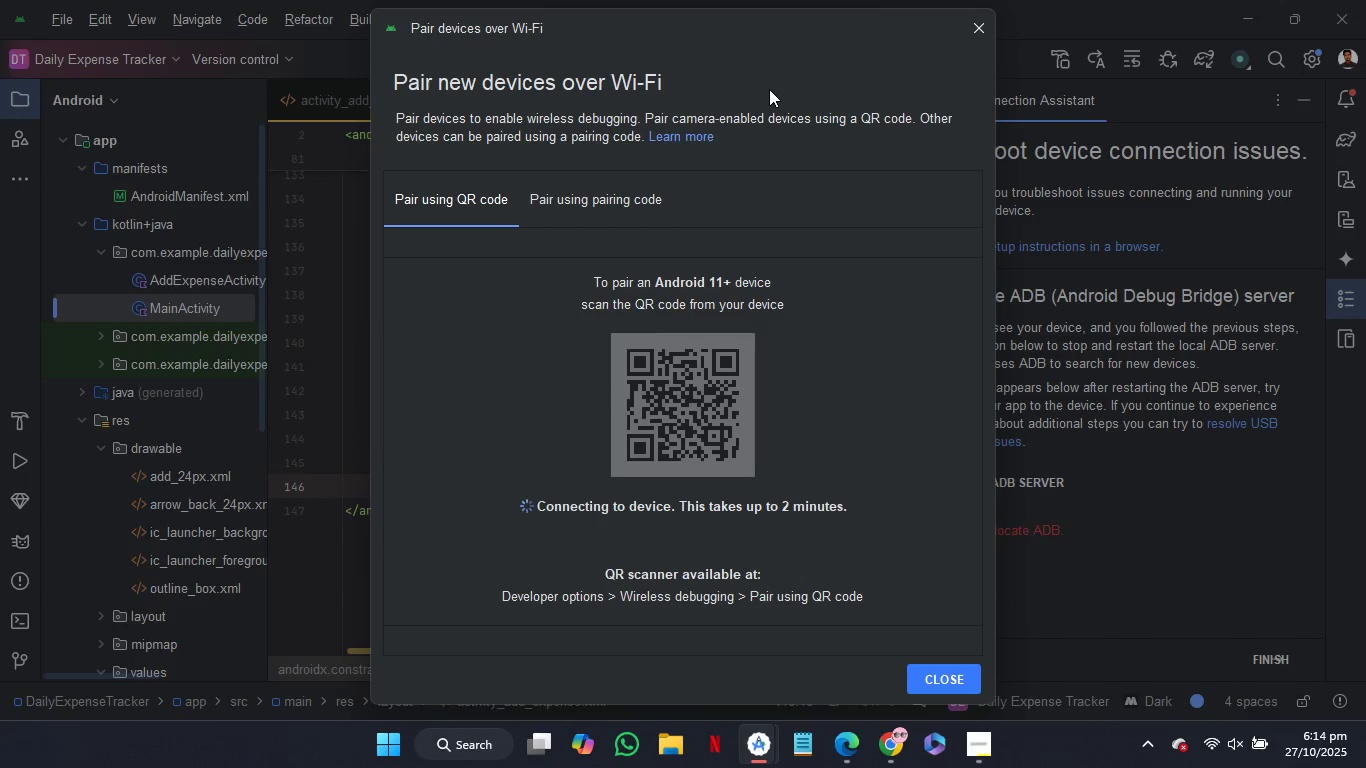 
left_click([935, 673])
 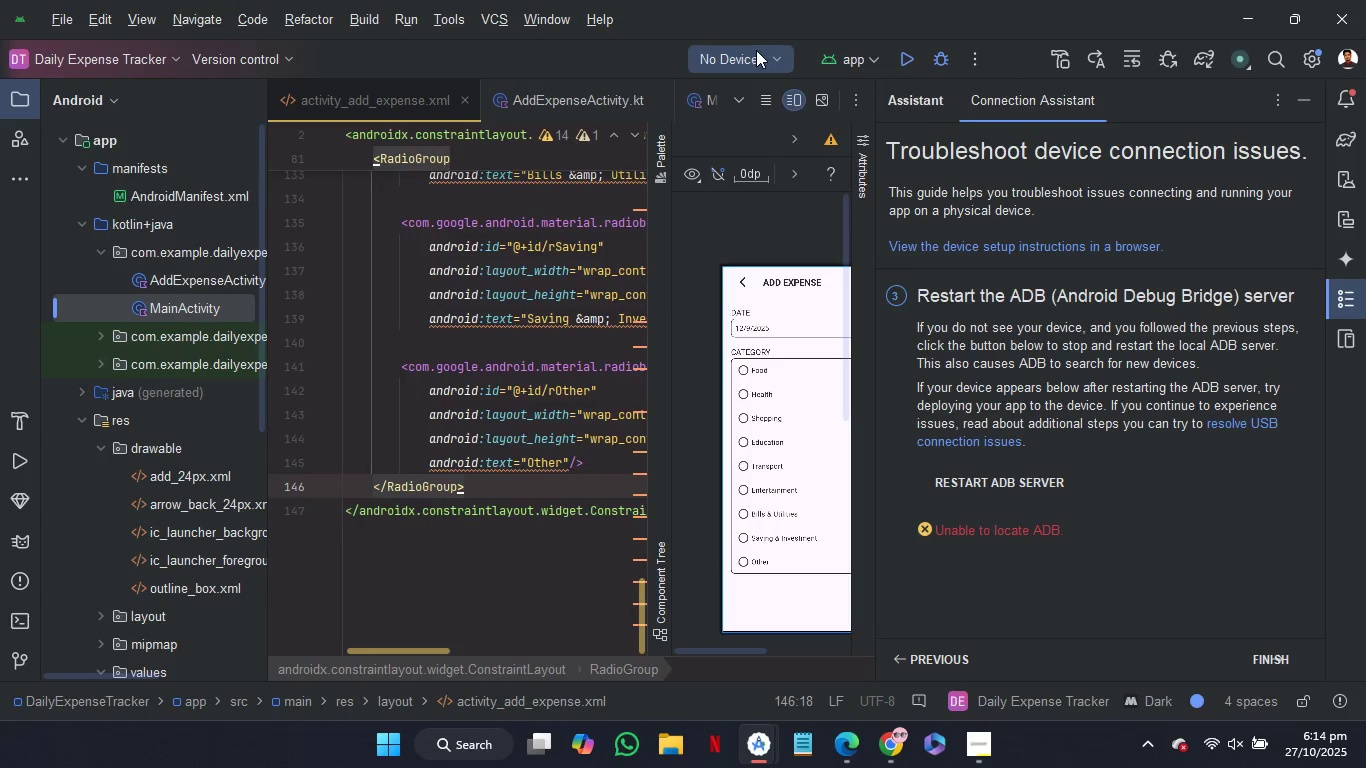 
left_click([756, 50])
 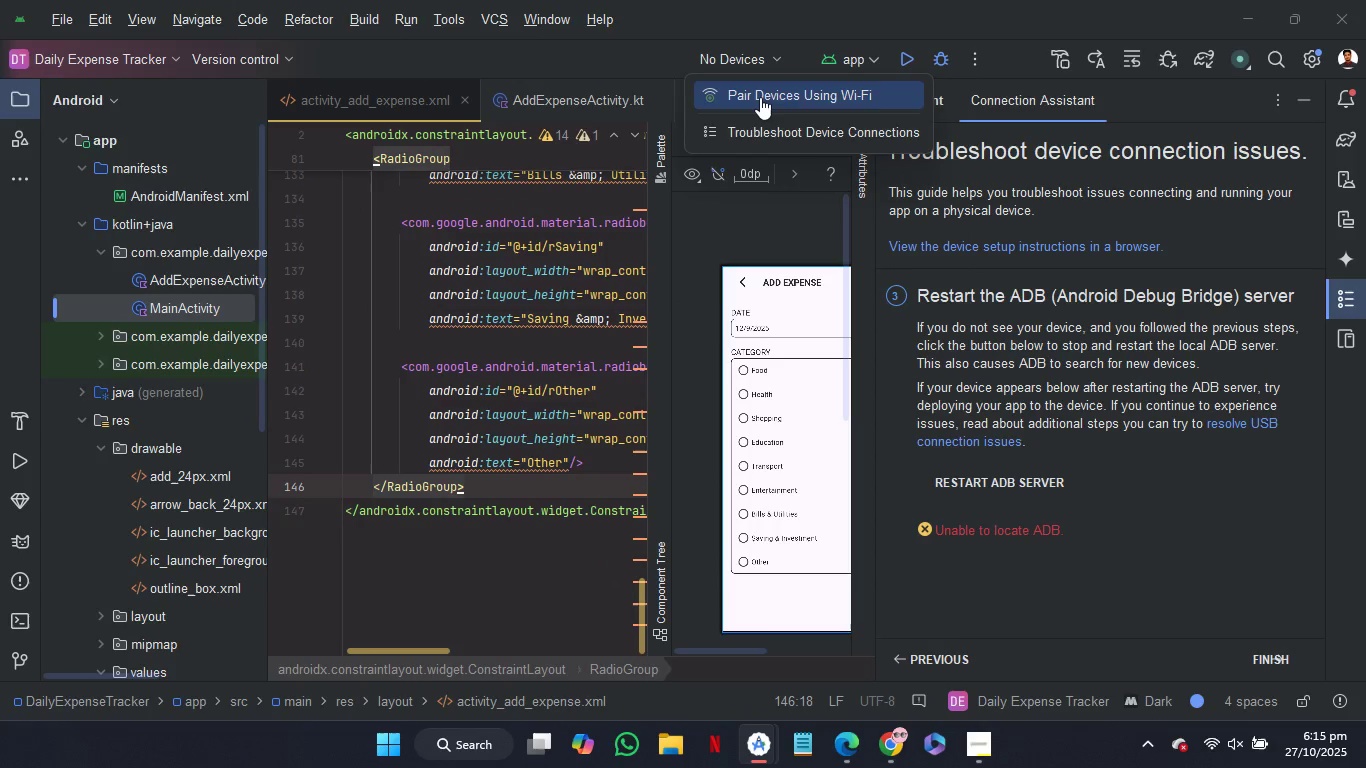 
left_click([760, 97])
 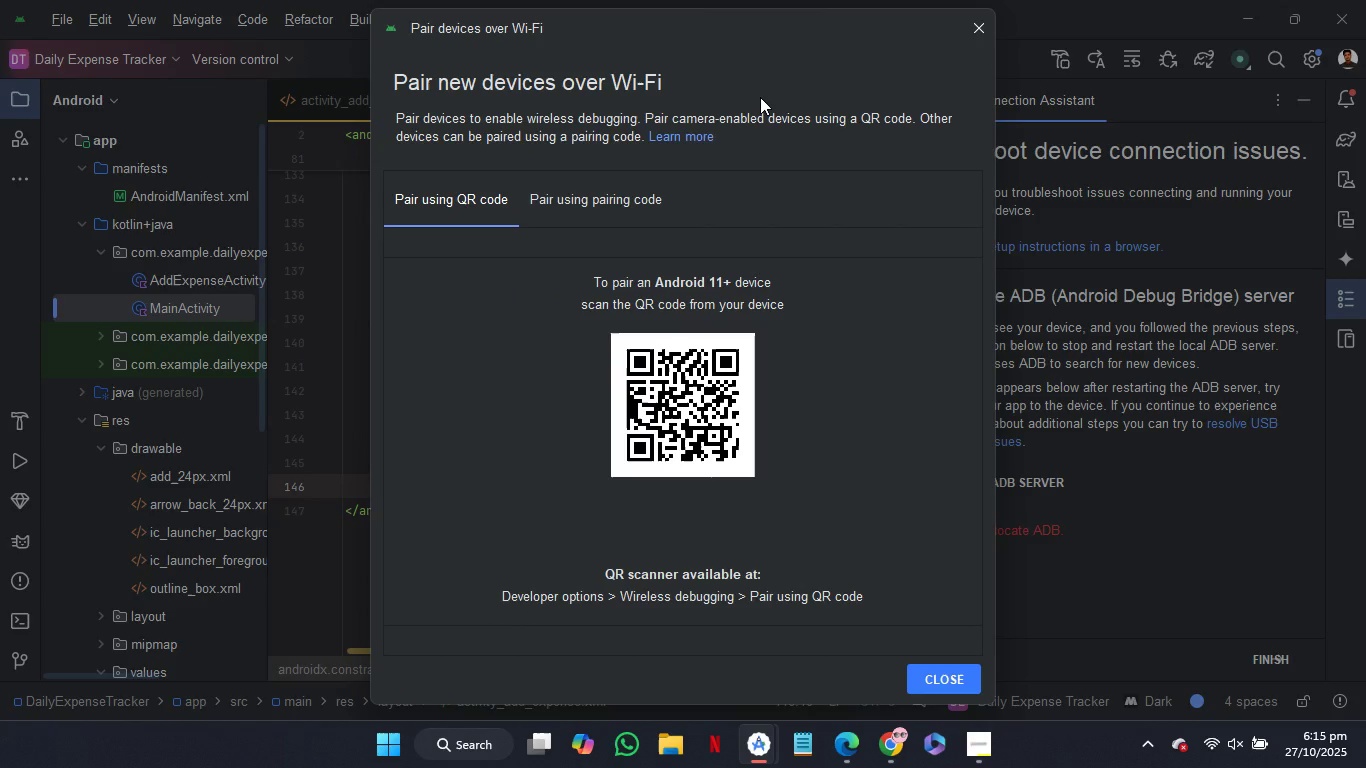 
wait(9.73)
 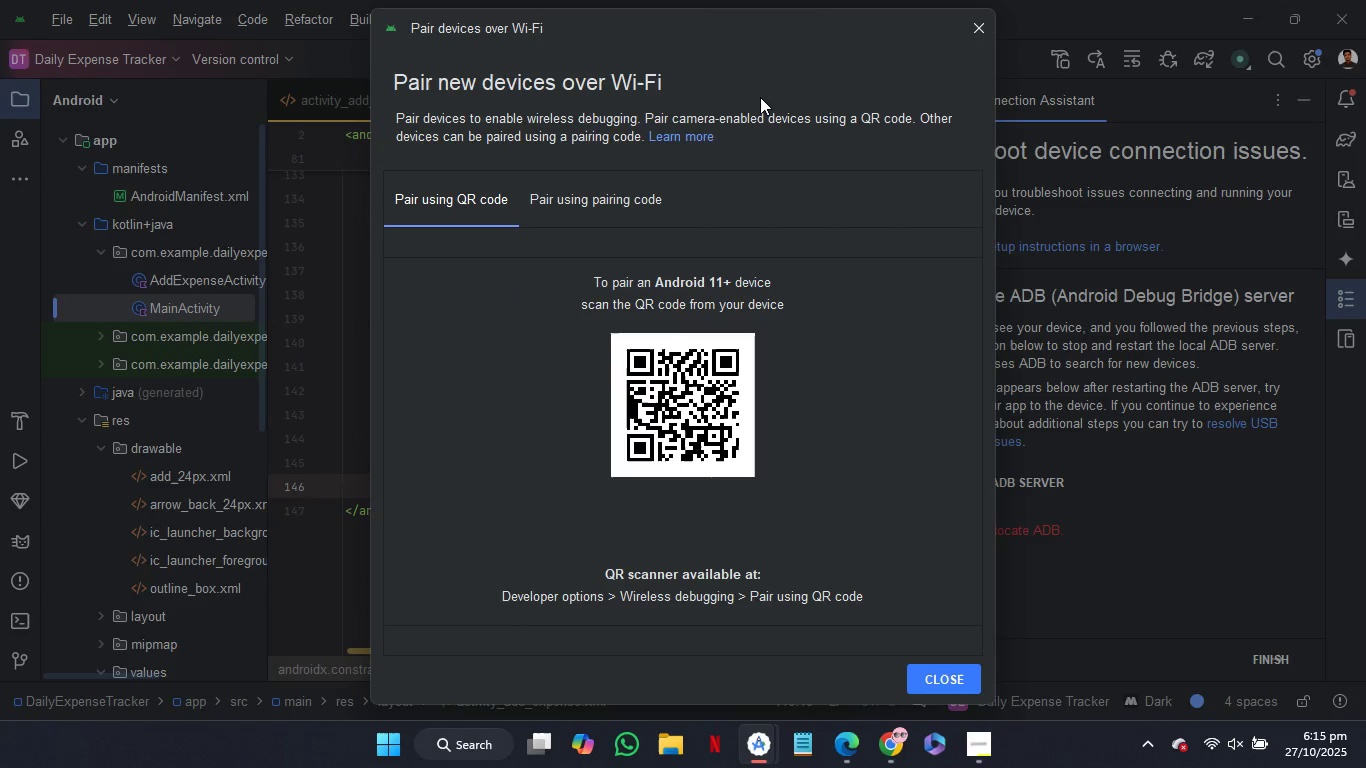 
left_click([981, 34])
 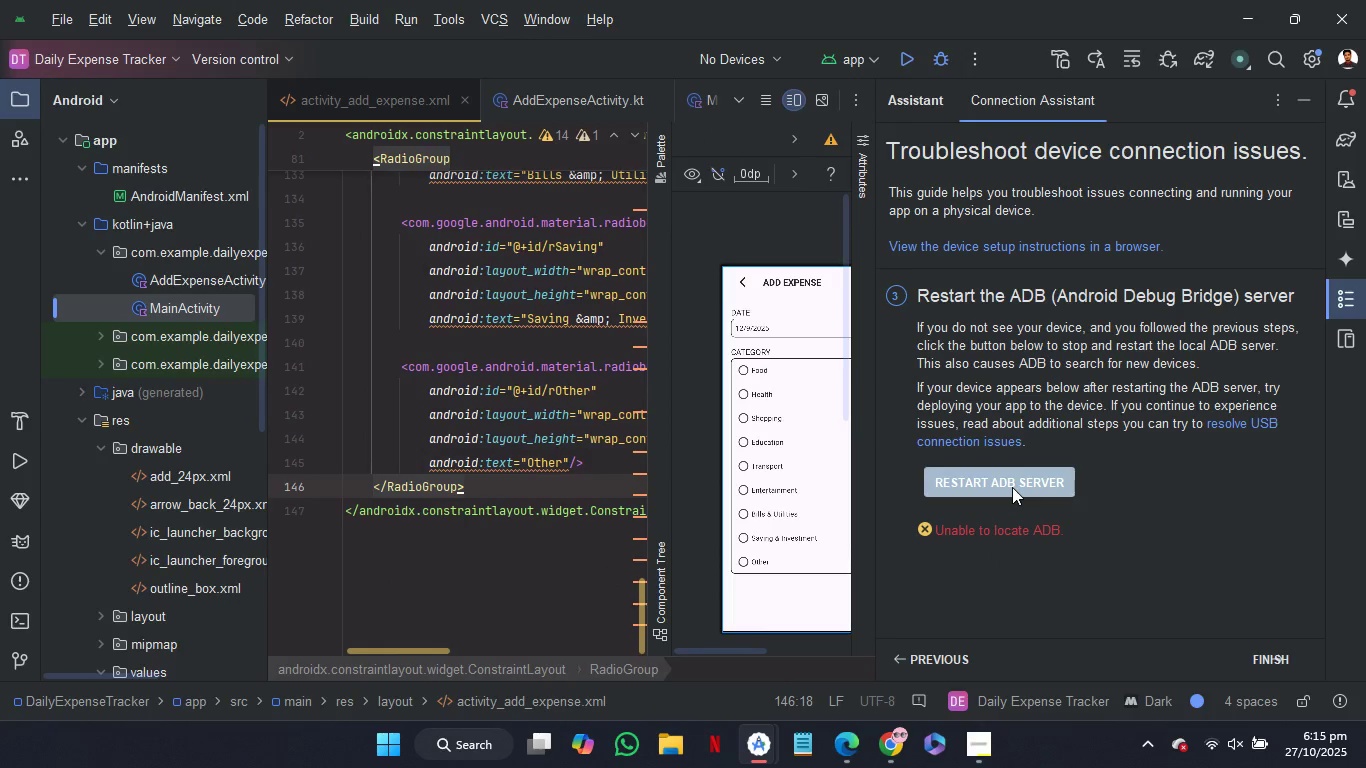 
left_click([1012, 487])
 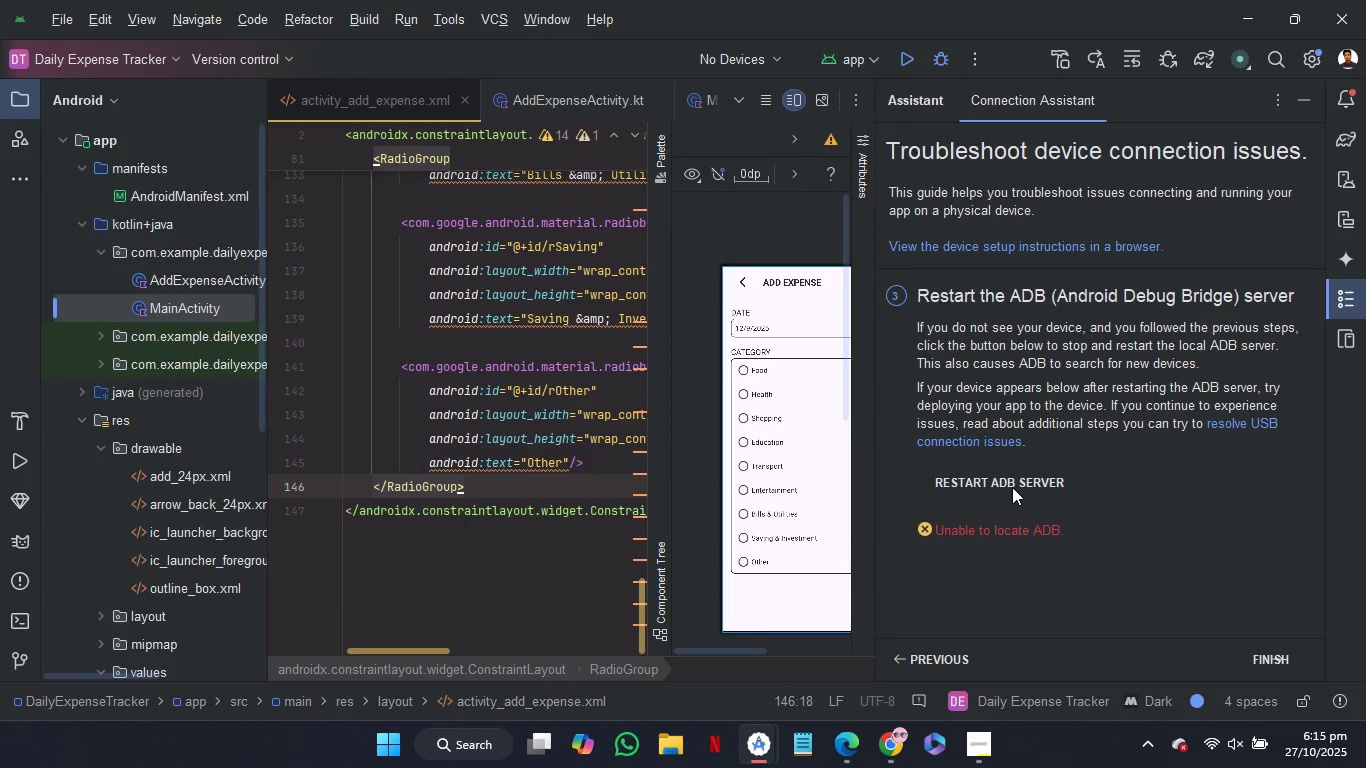 
left_click([1012, 487])
 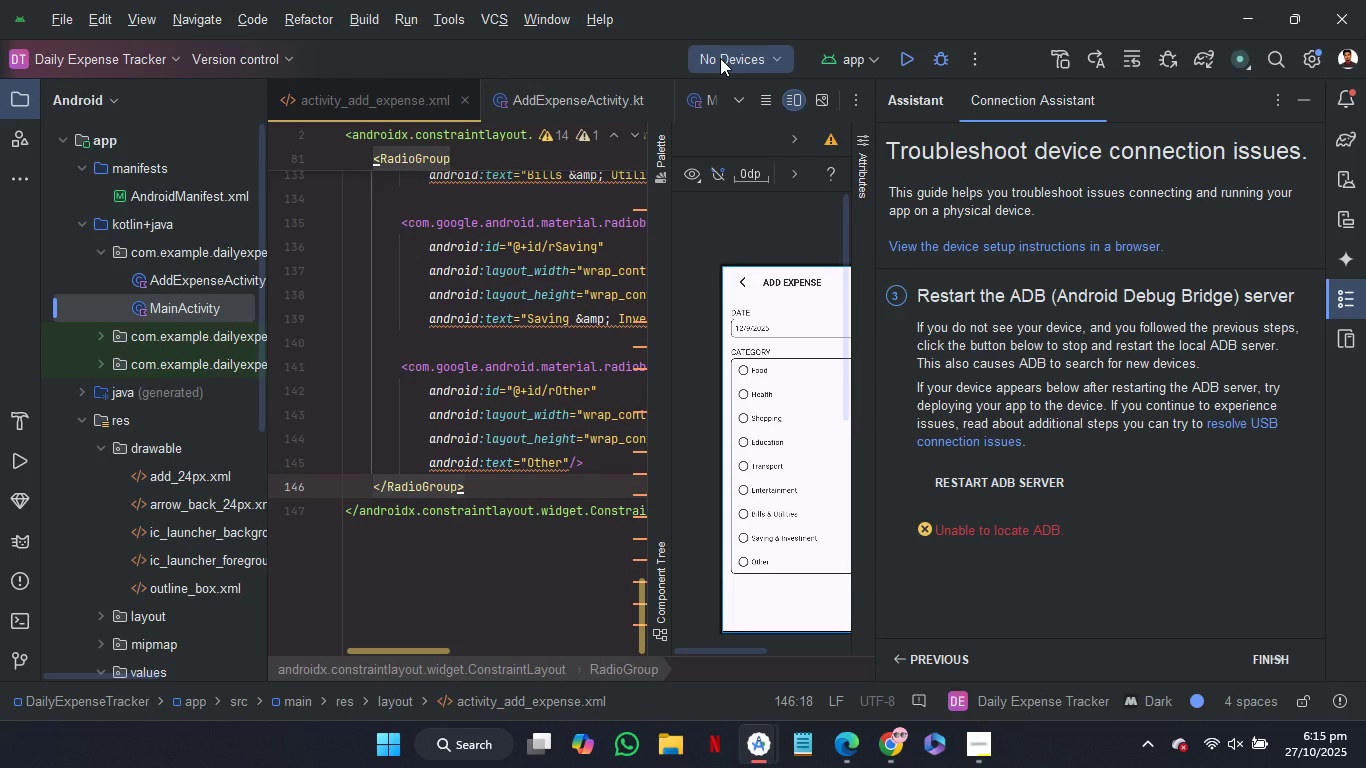 
left_click([720, 58])
 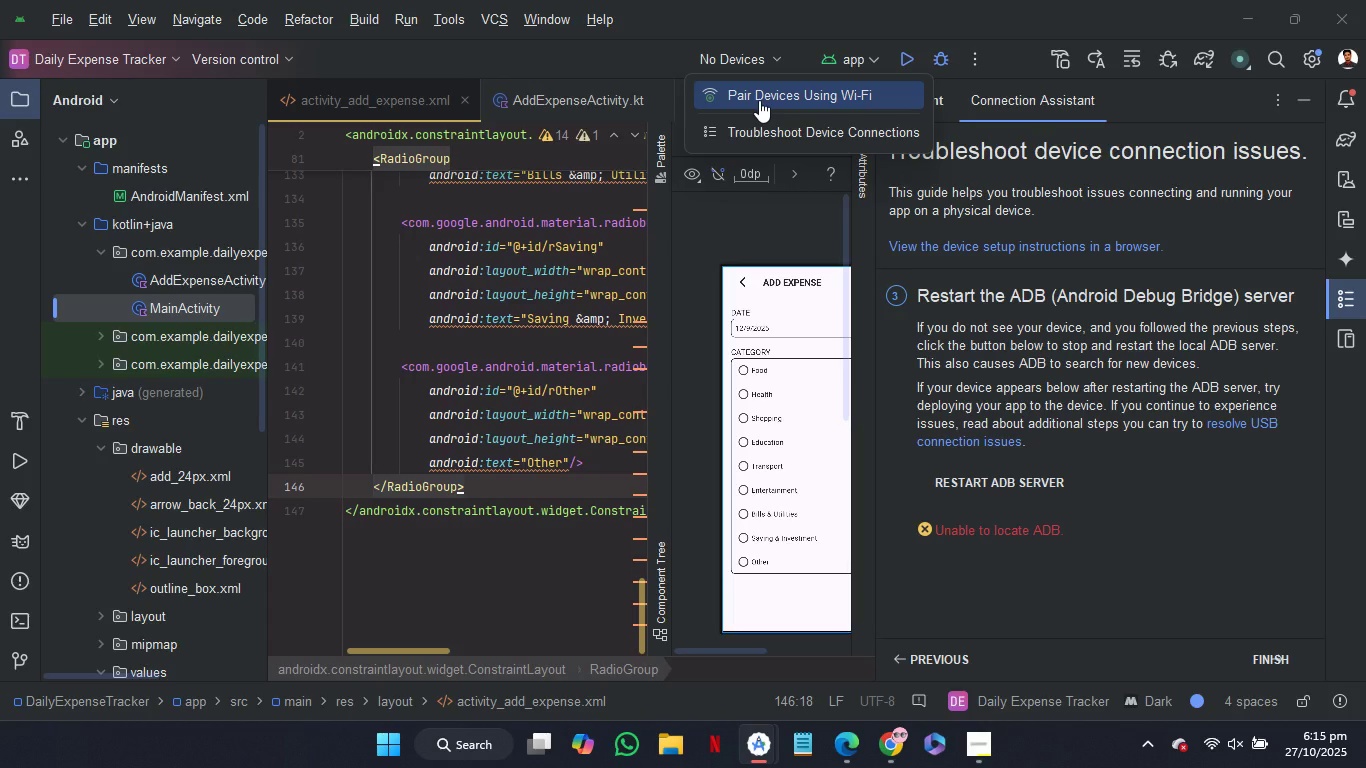 
left_click([759, 100])
 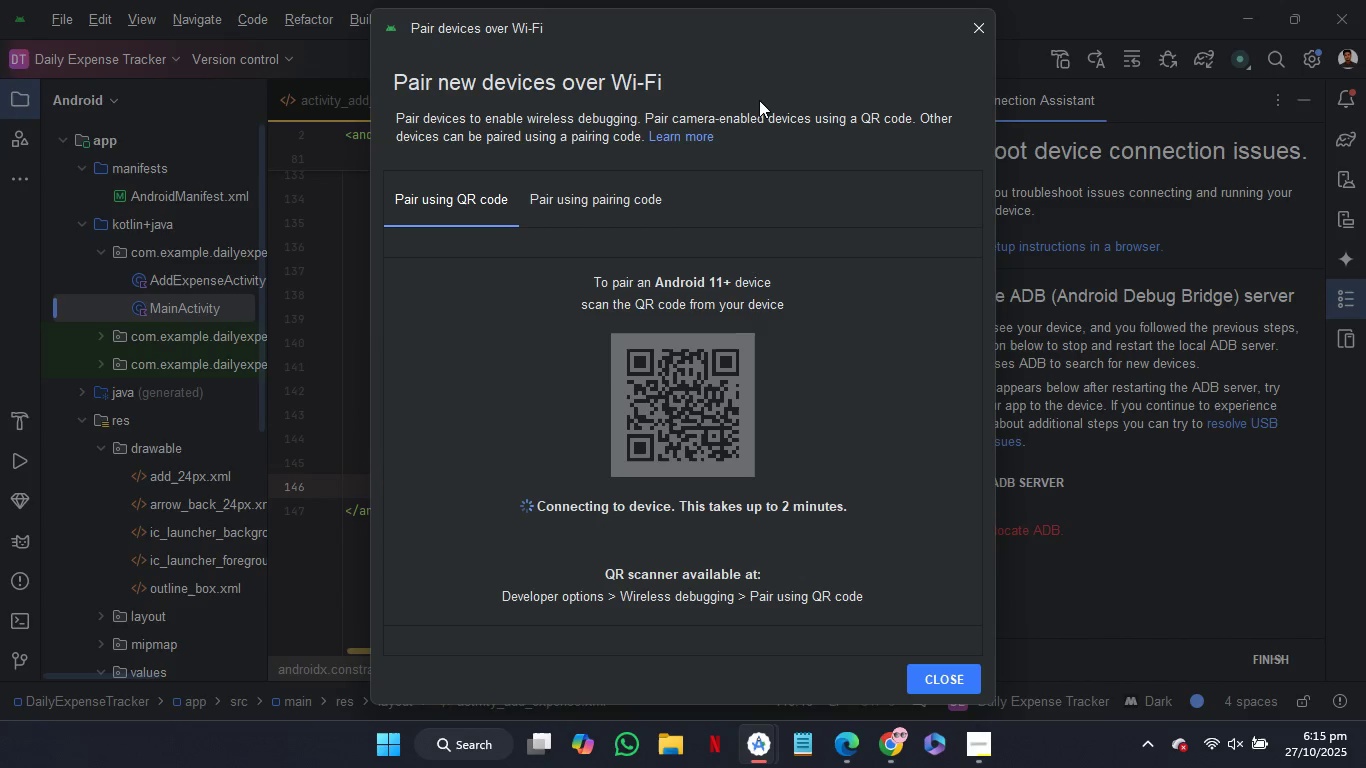 
wait(14.63)
 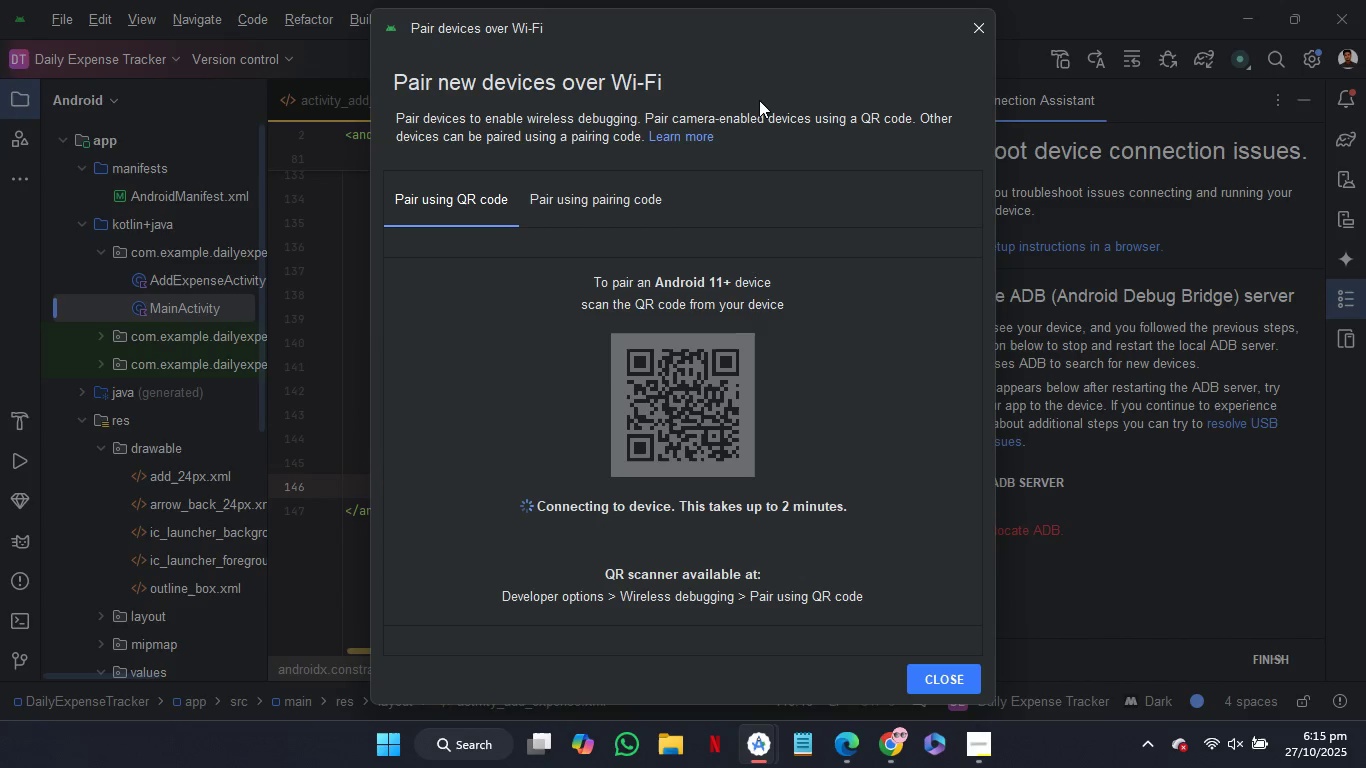 
left_click([968, 749])